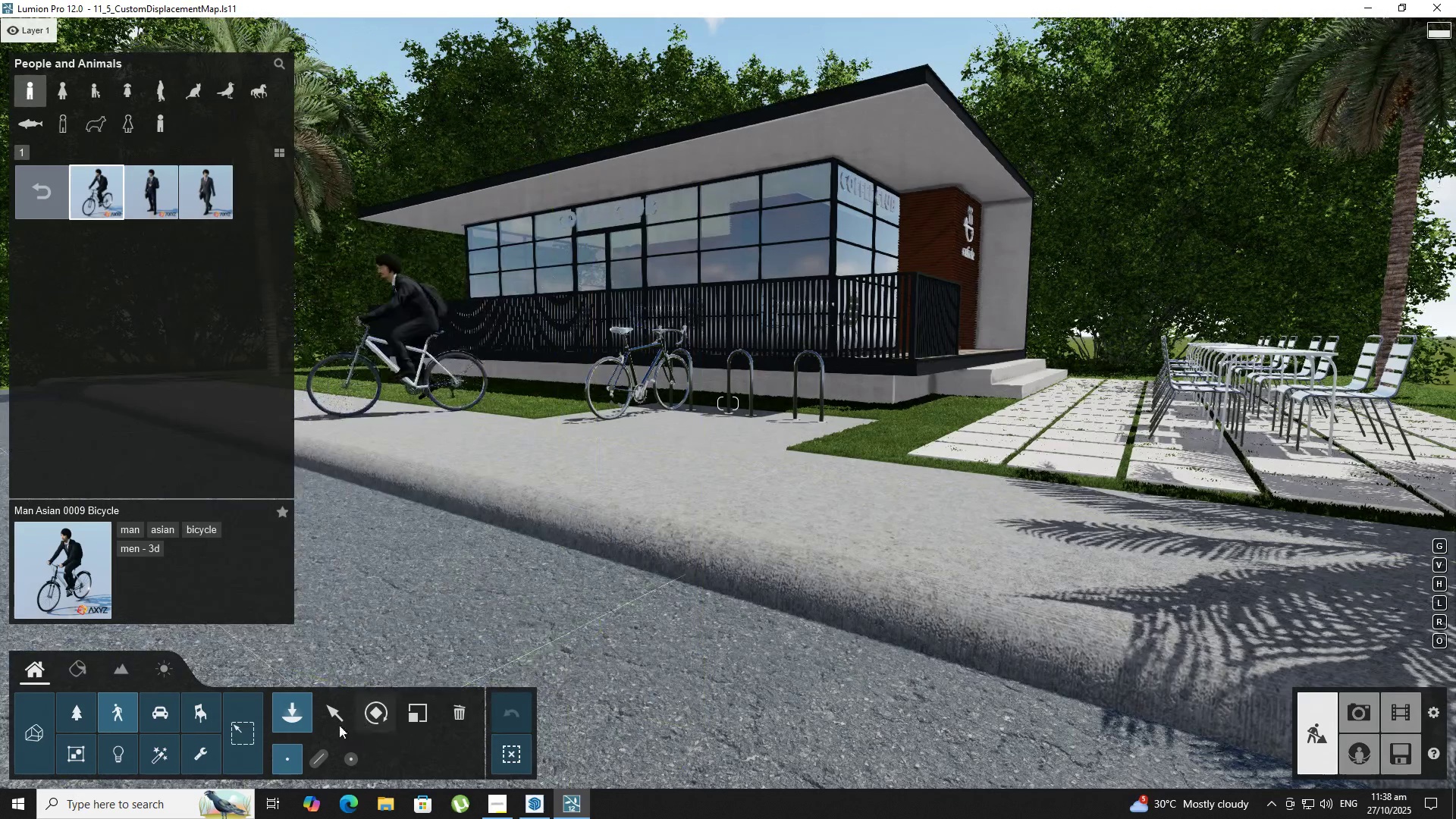 
left_click_drag(start_coordinate=[375, 706], to_coordinate=[372, 704])
 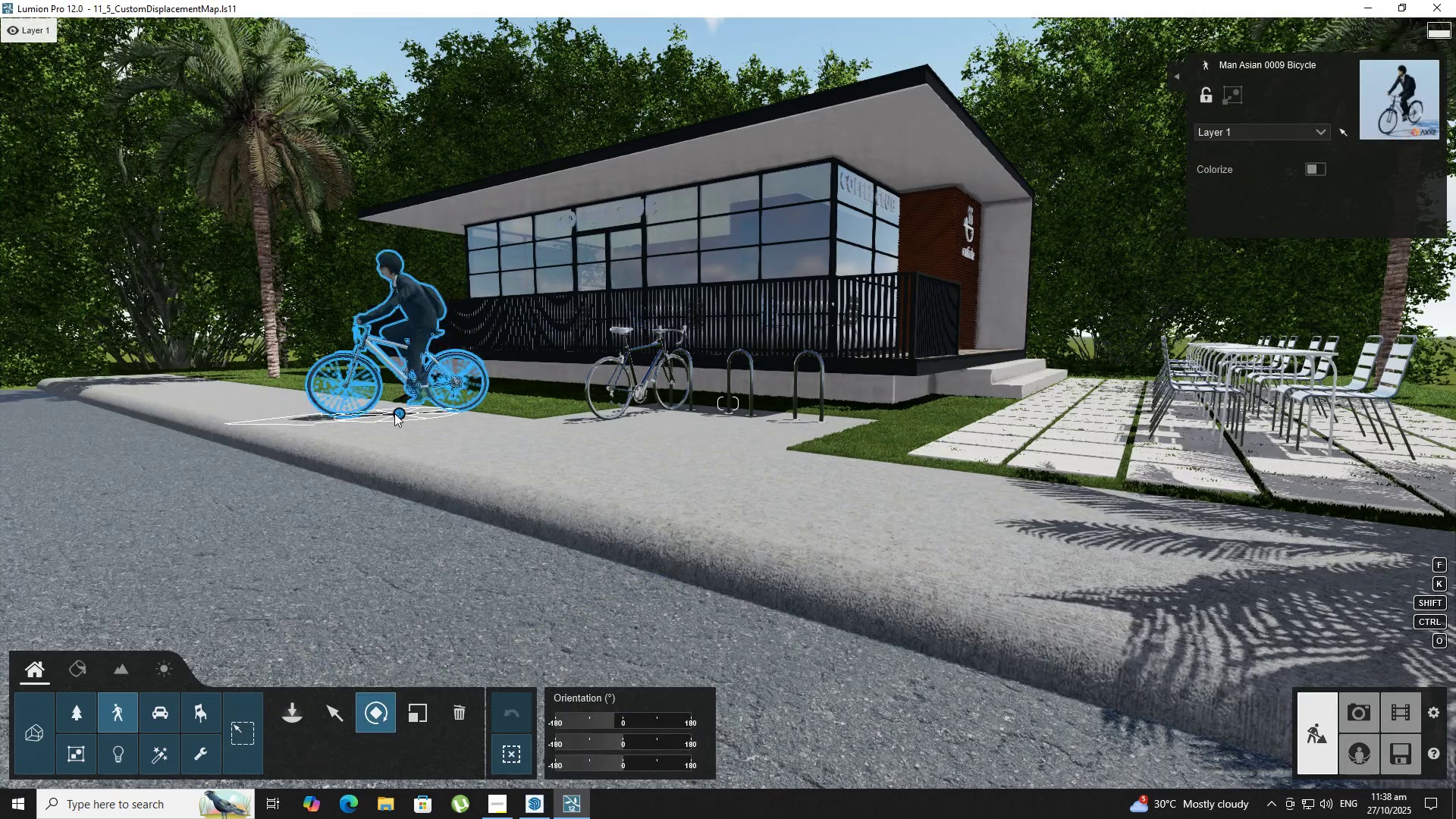 
left_click_drag(start_coordinate=[396, 413], to_coordinate=[310, 406])
 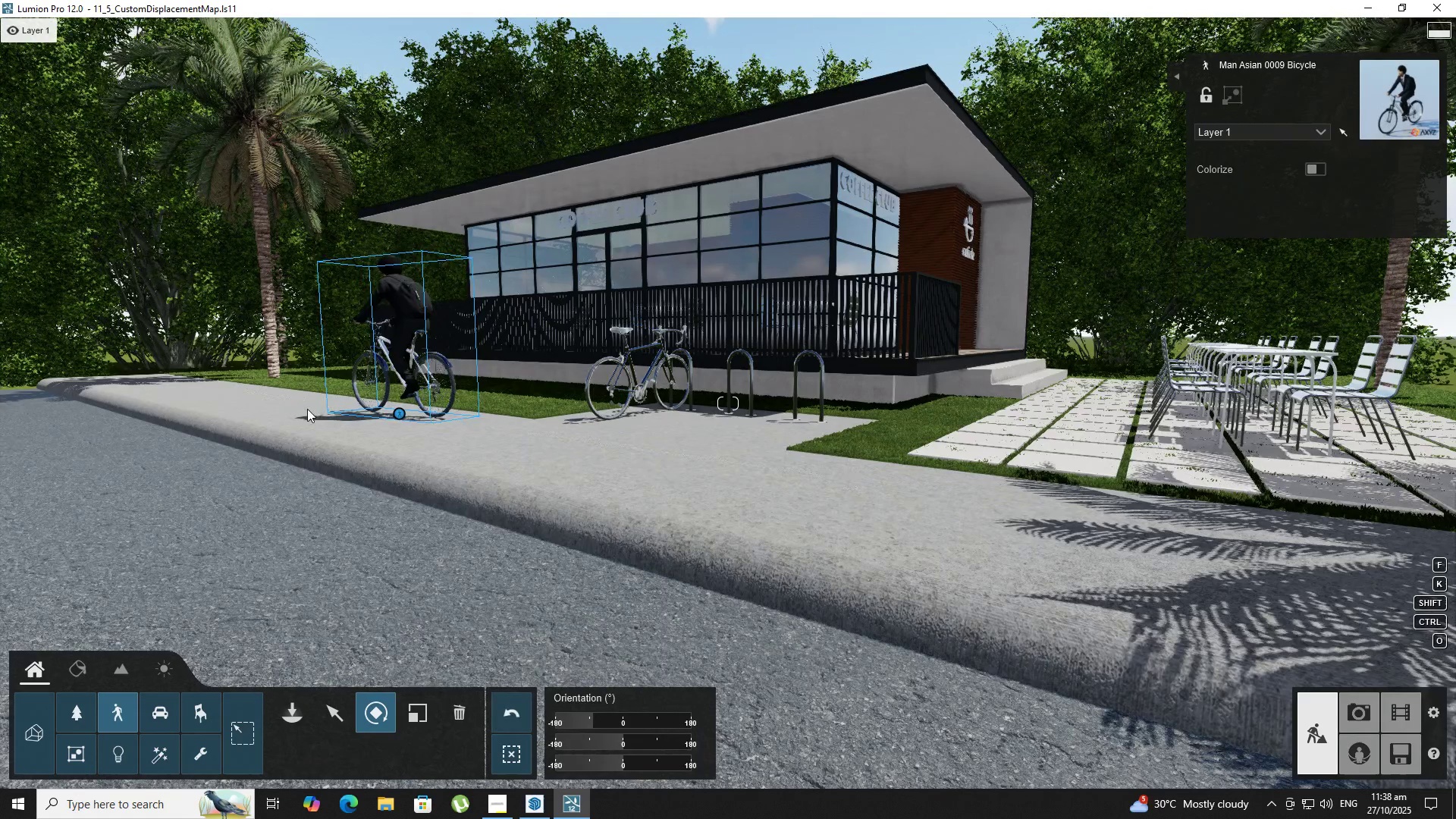 
hold_key(key=D, duration=0.62)
 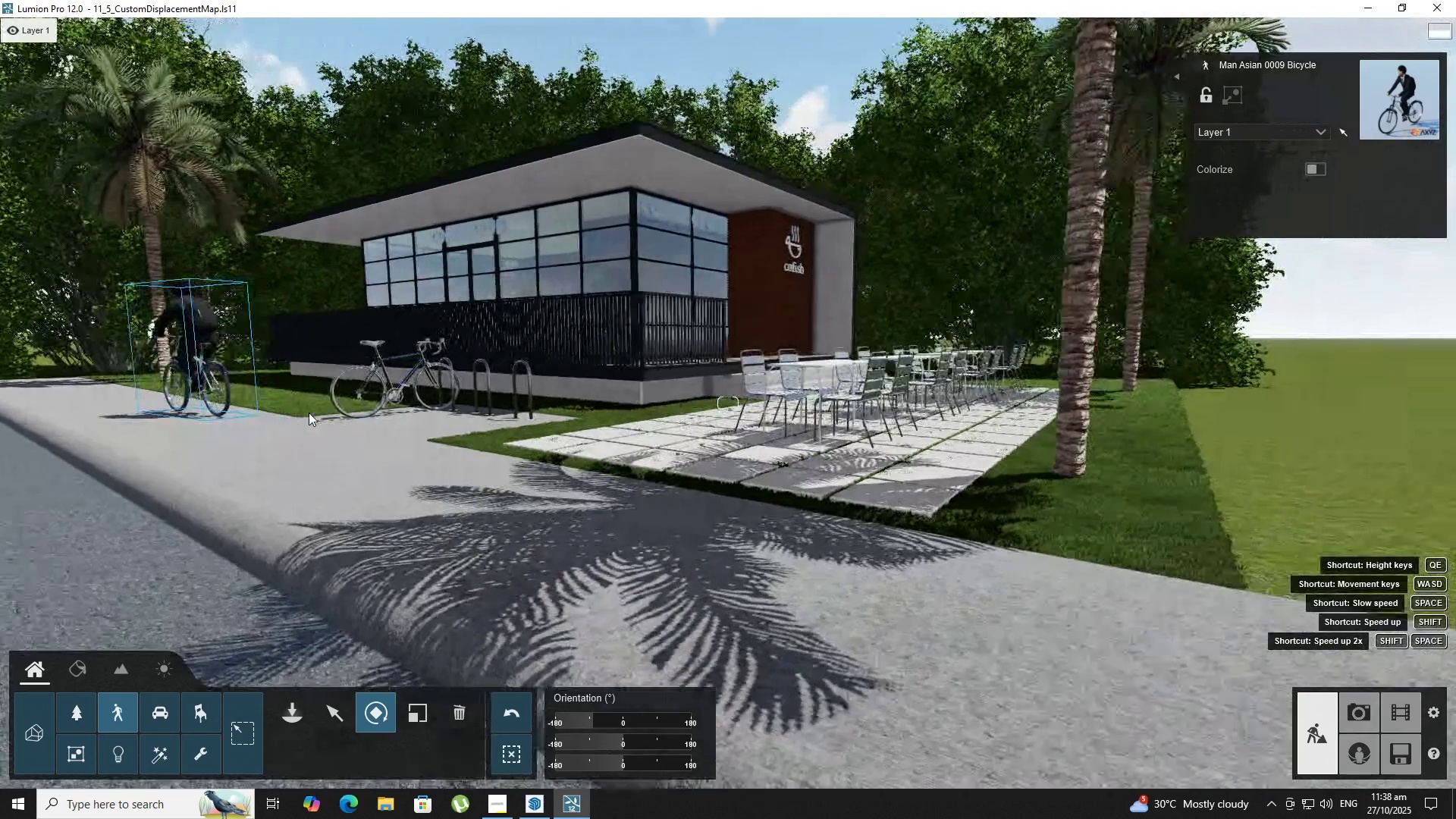 
hold_key(key=S, duration=0.34)